 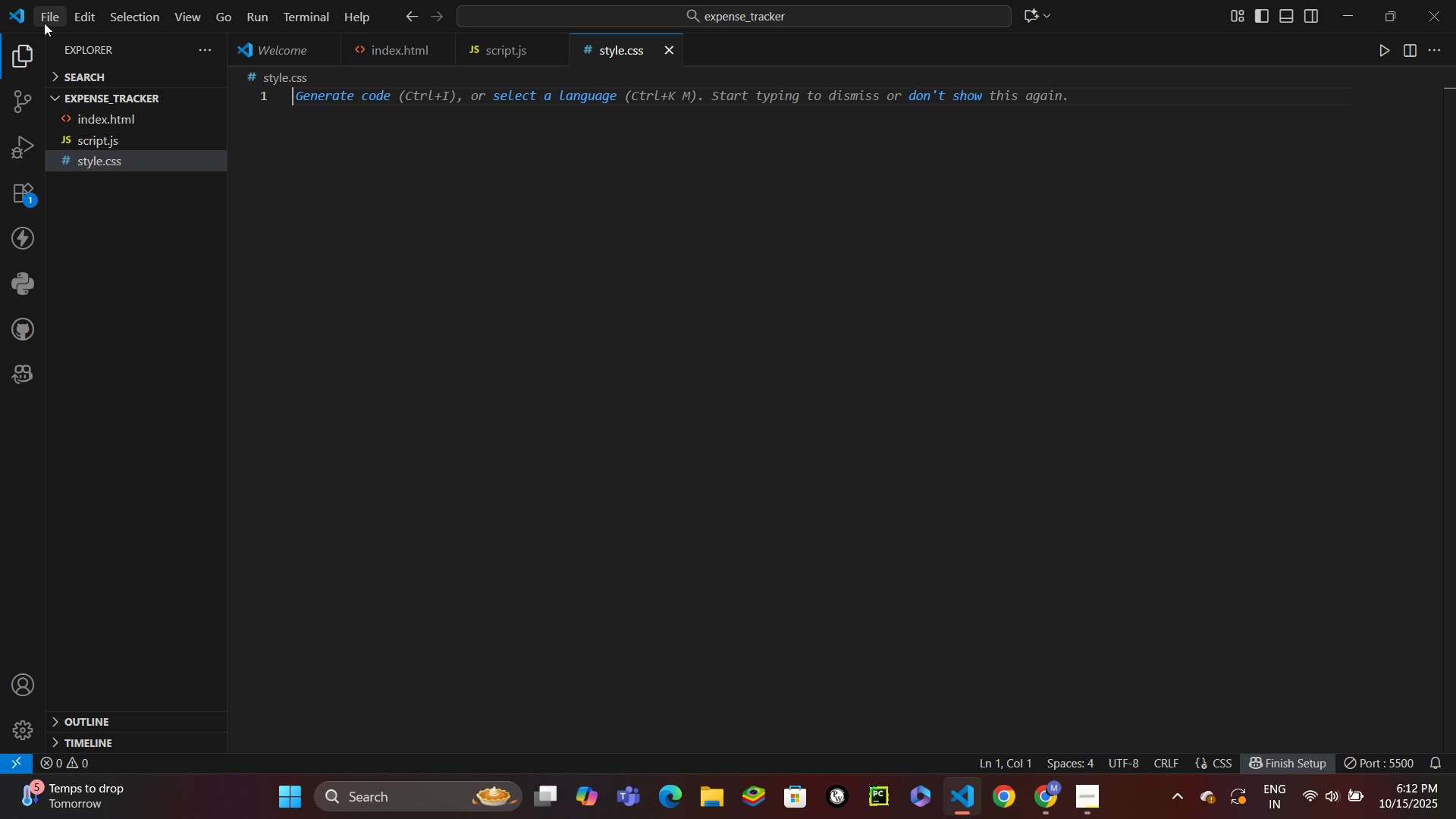 
left_click([109, 121])
 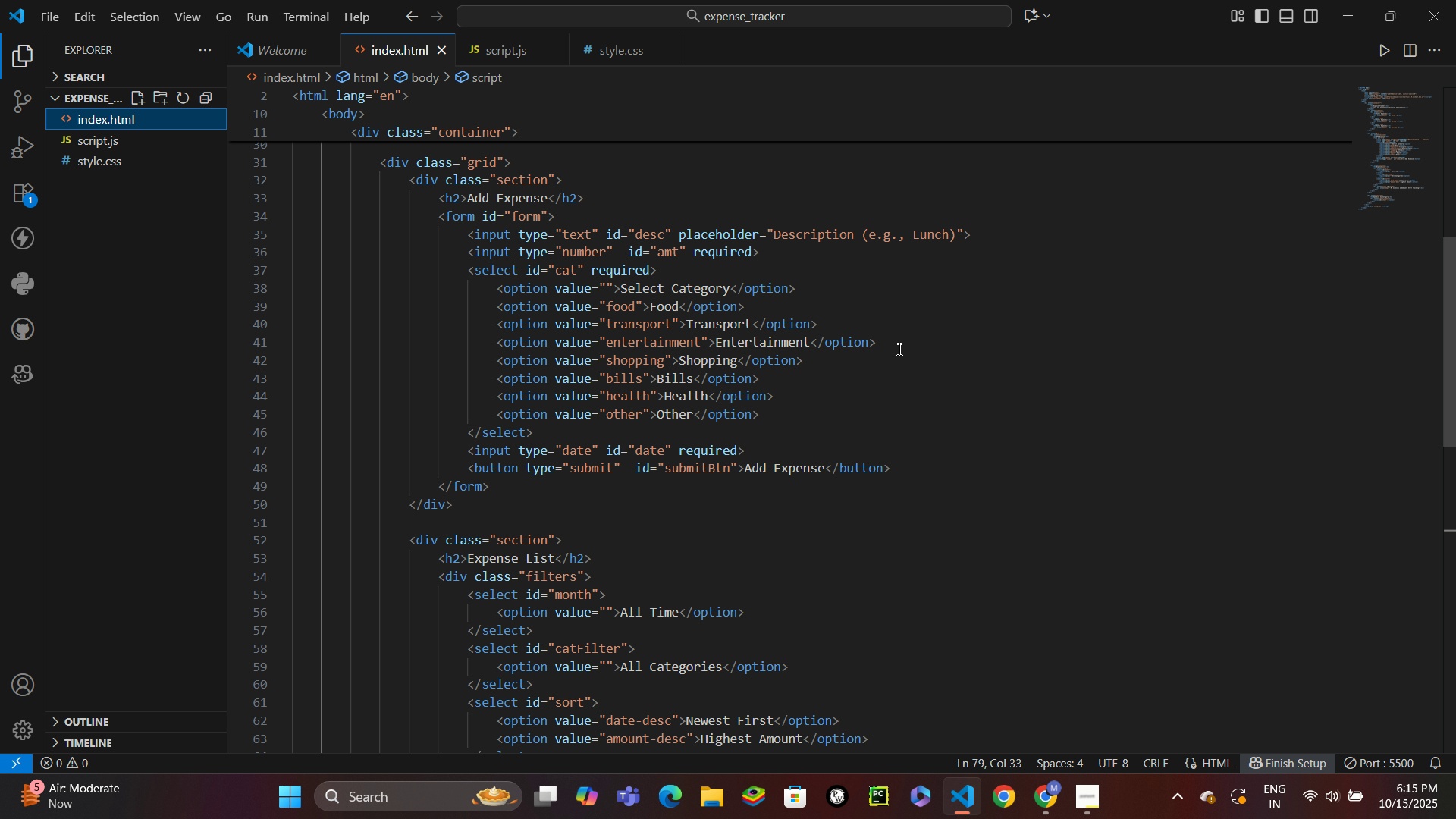 
wait(177.49)
 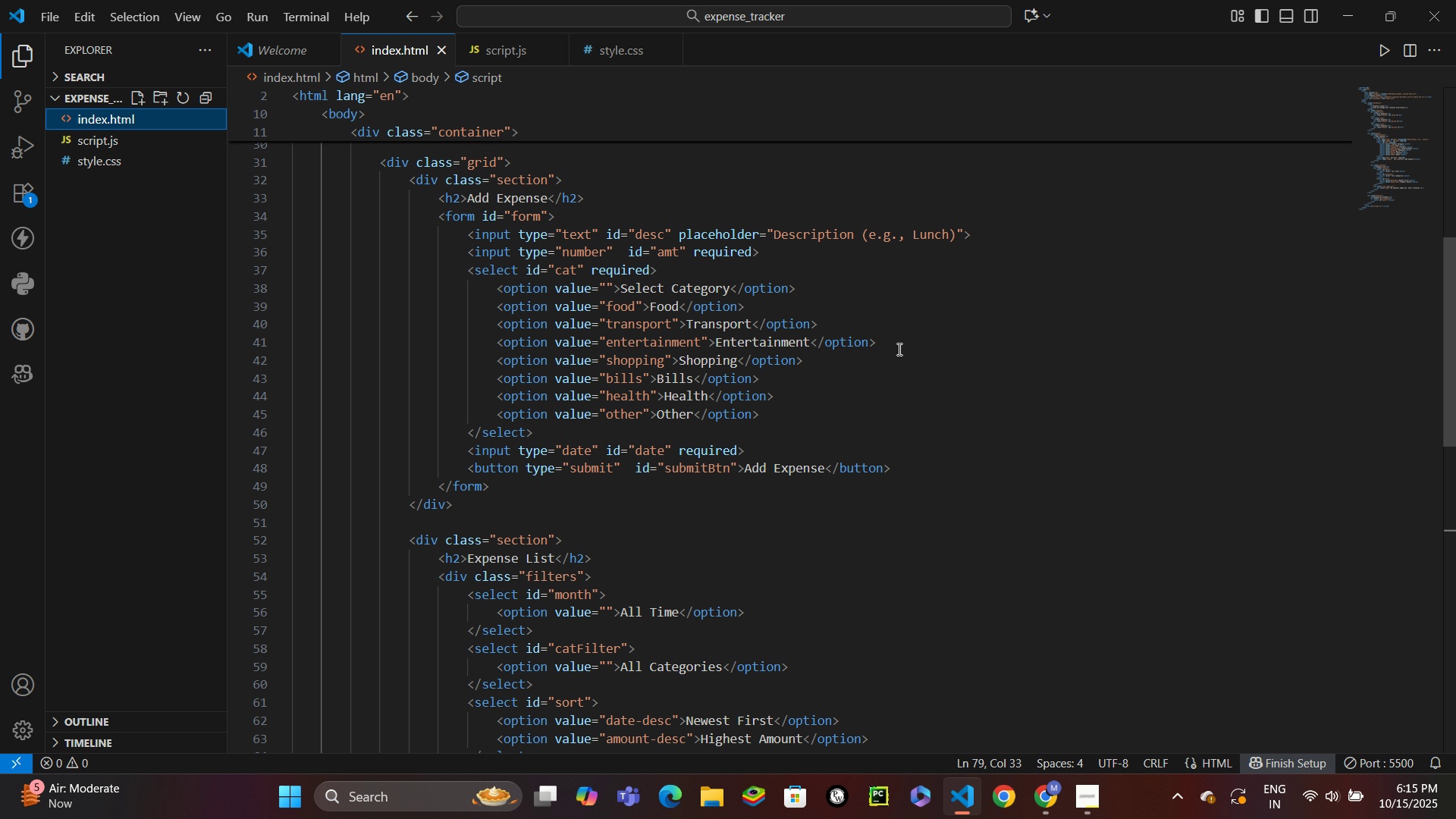 
scroll: coordinate [805, 522], scroll_direction: down, amount: 11.0
 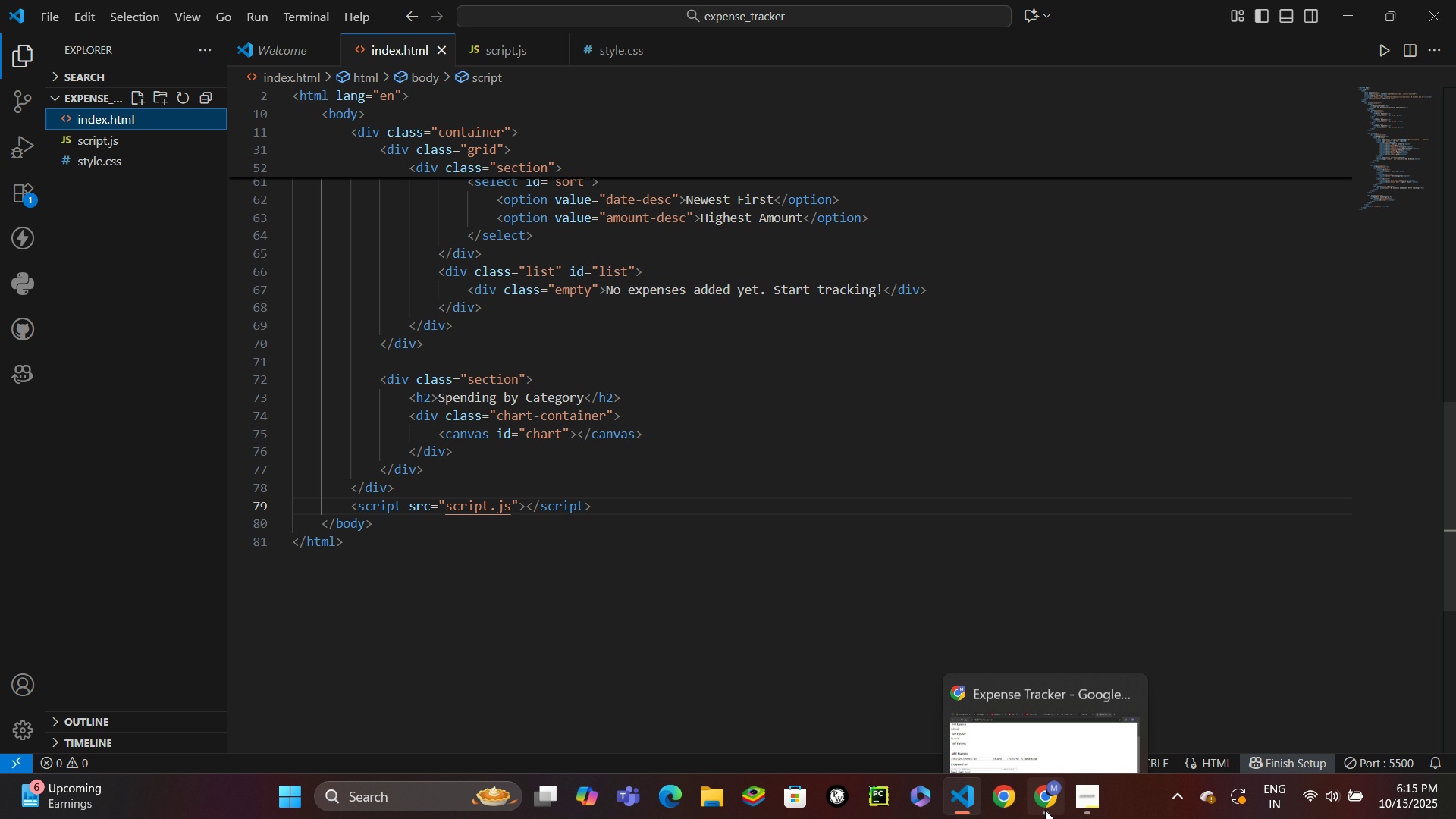 
left_click([1045, 810])
 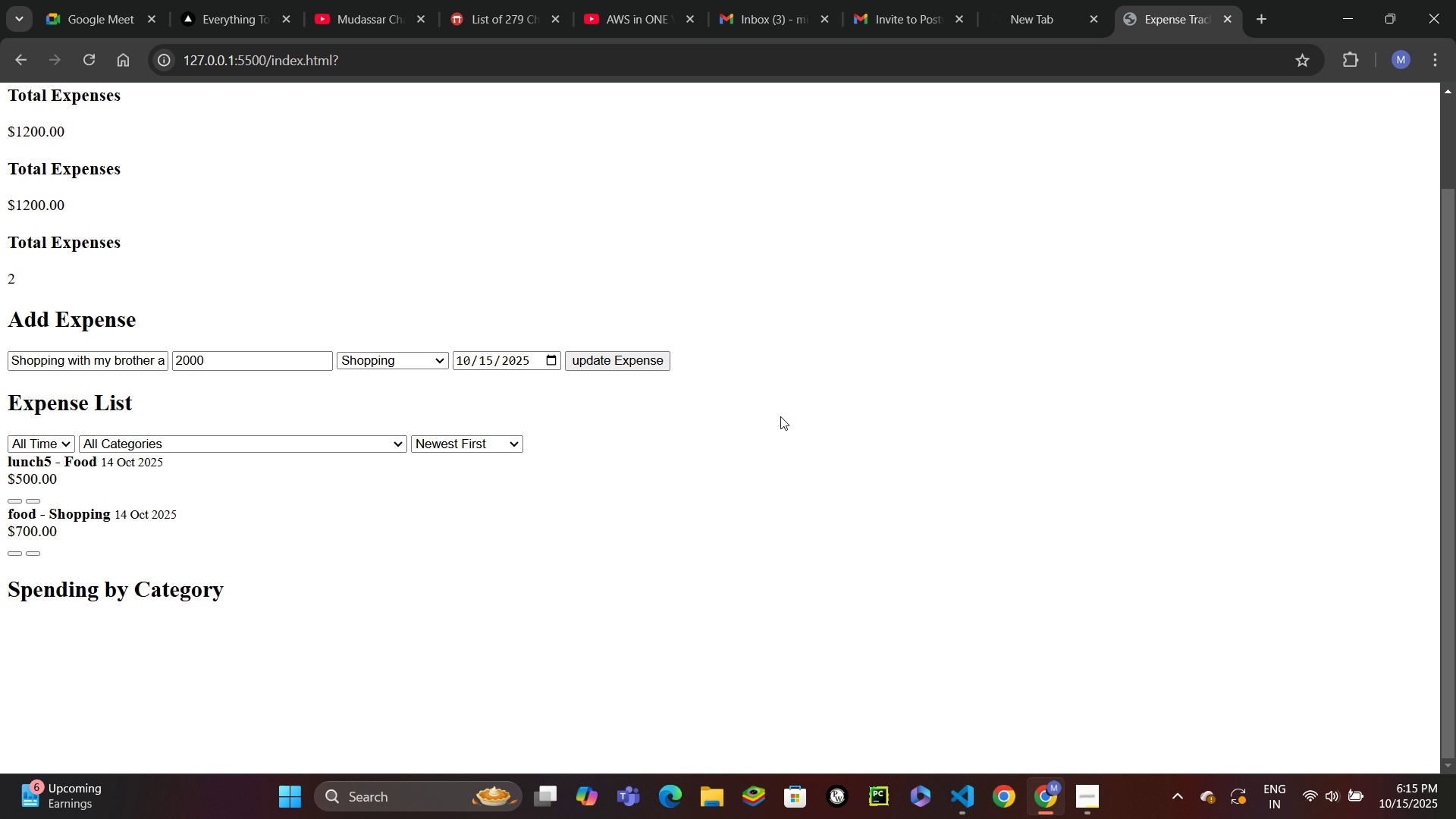 
scroll: coordinate [780, 421], scroll_direction: up, amount: 11.0
 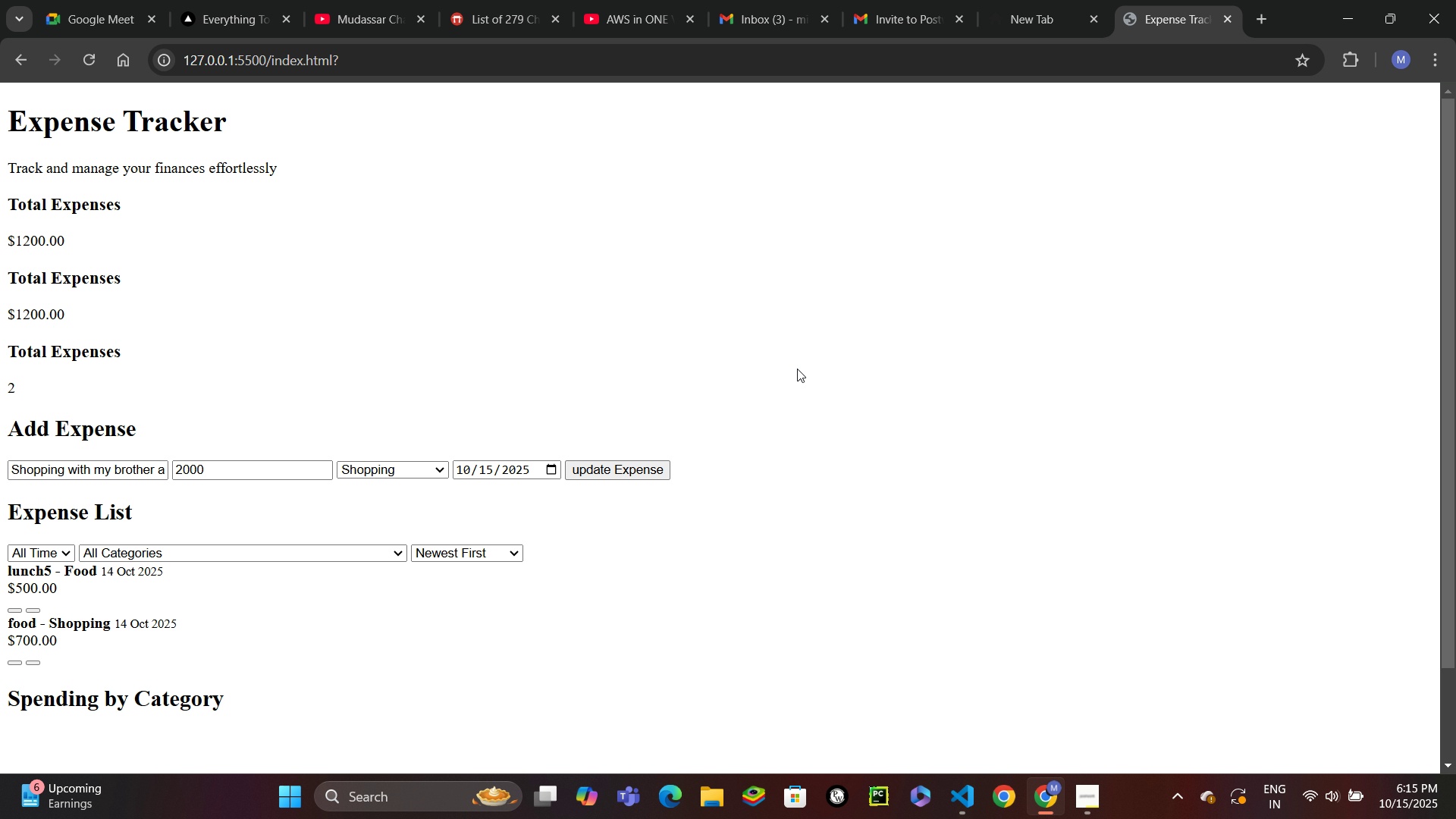 
scroll: coordinate [858, 419], scroll_direction: none, amount: 0.0
 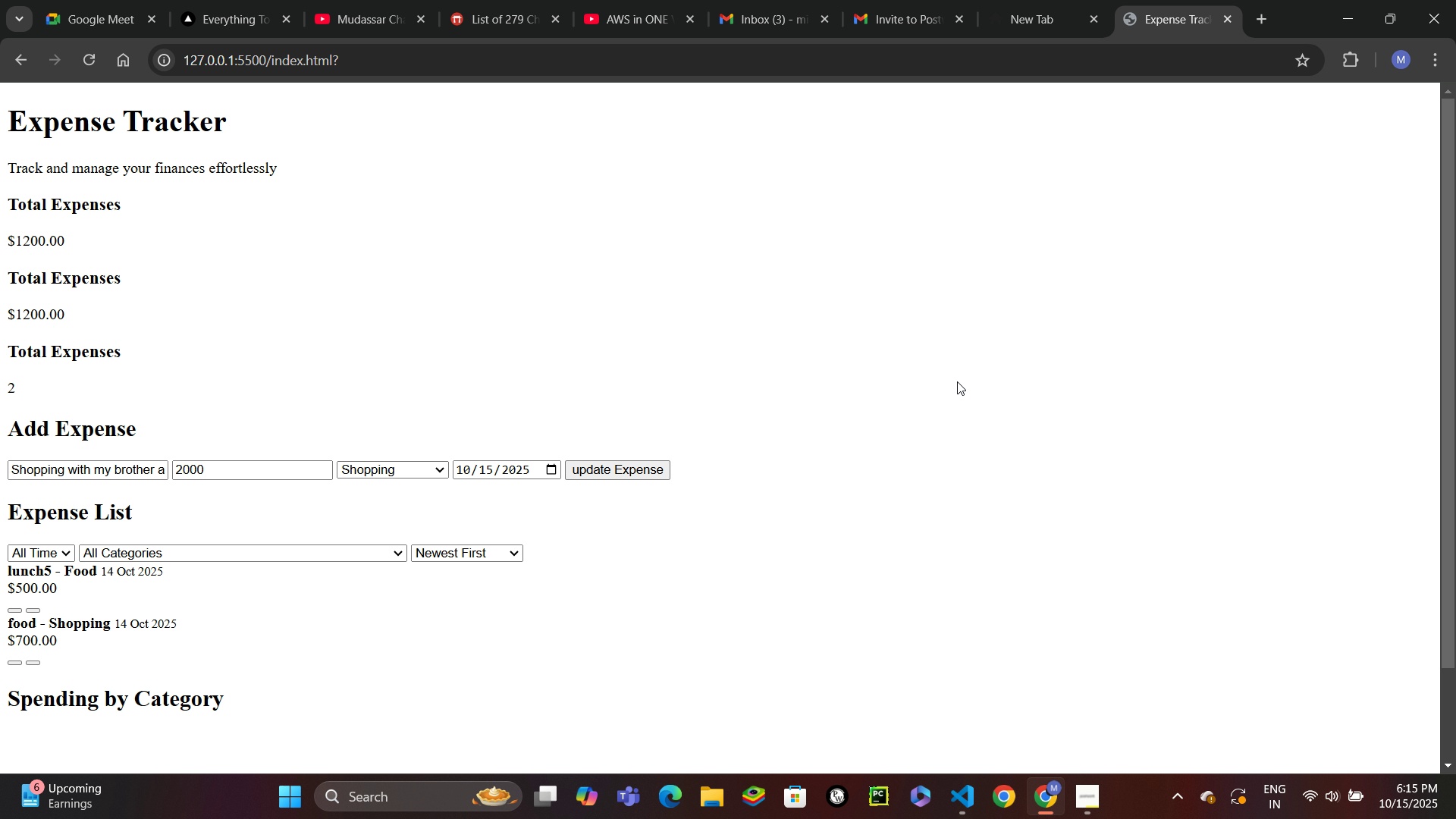 
scroll: coordinate [954, 427], scroll_direction: up, amount: 1.0
 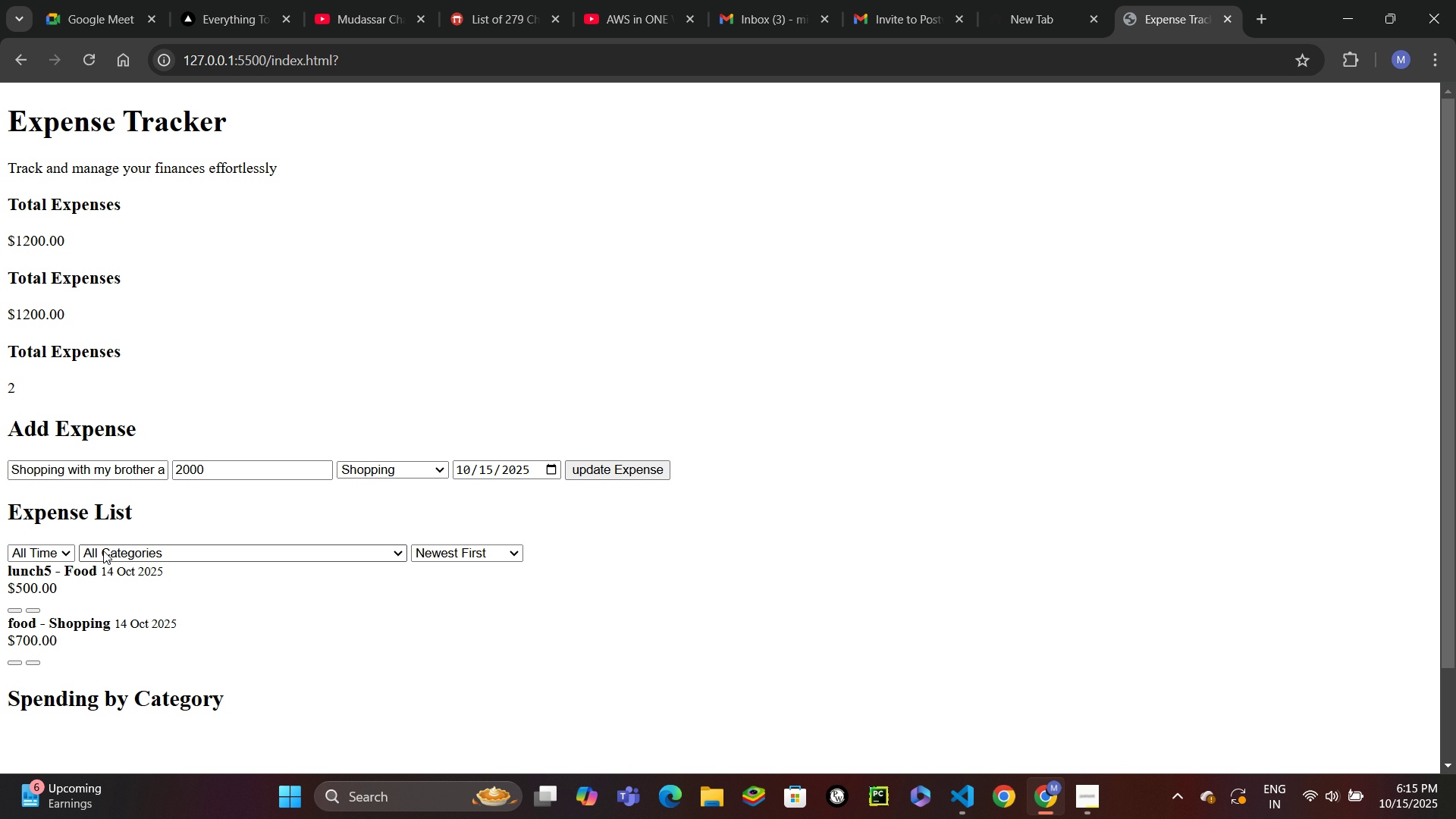 
left_click([47, 552])
 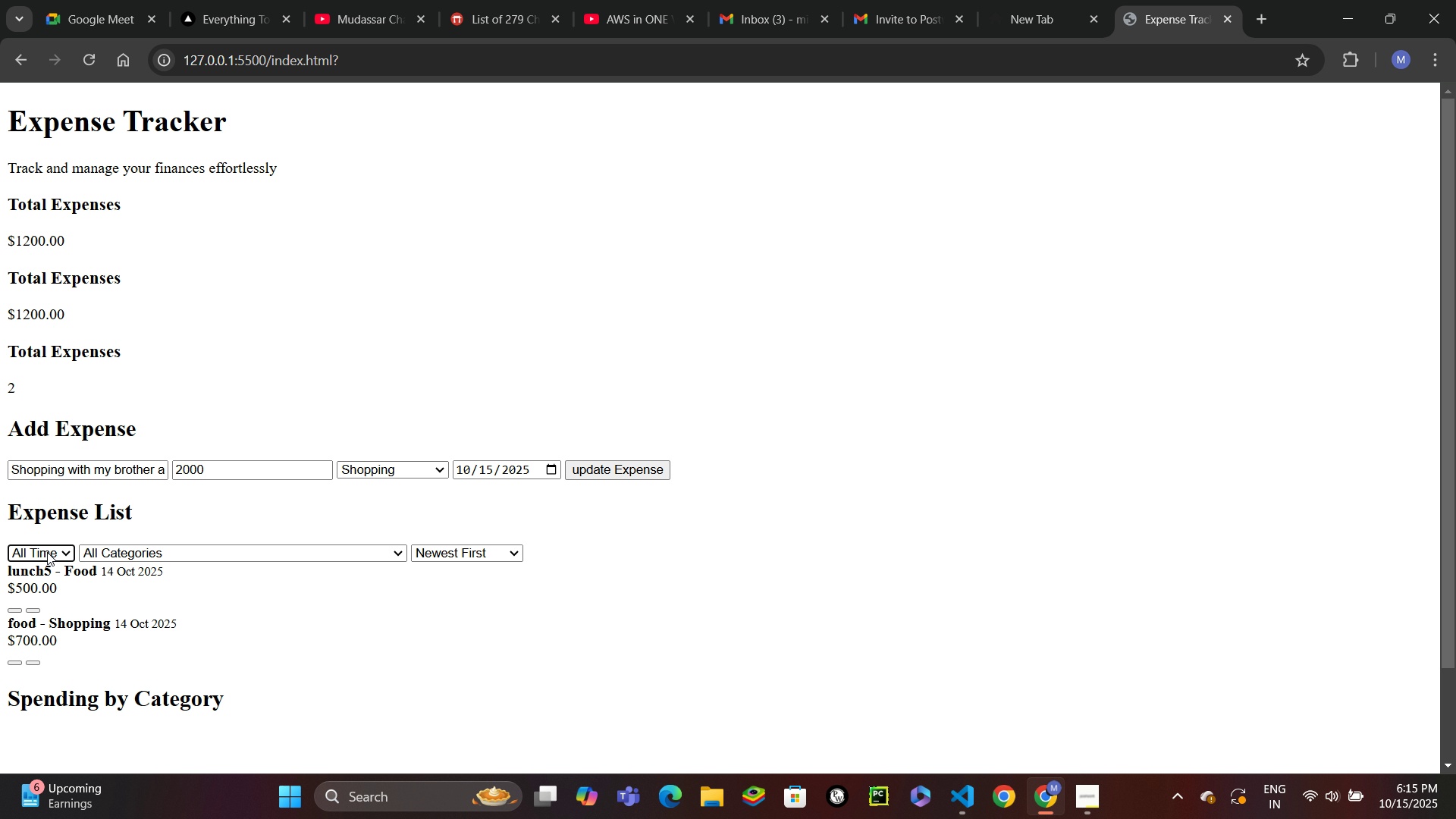 
left_click([47, 552])
 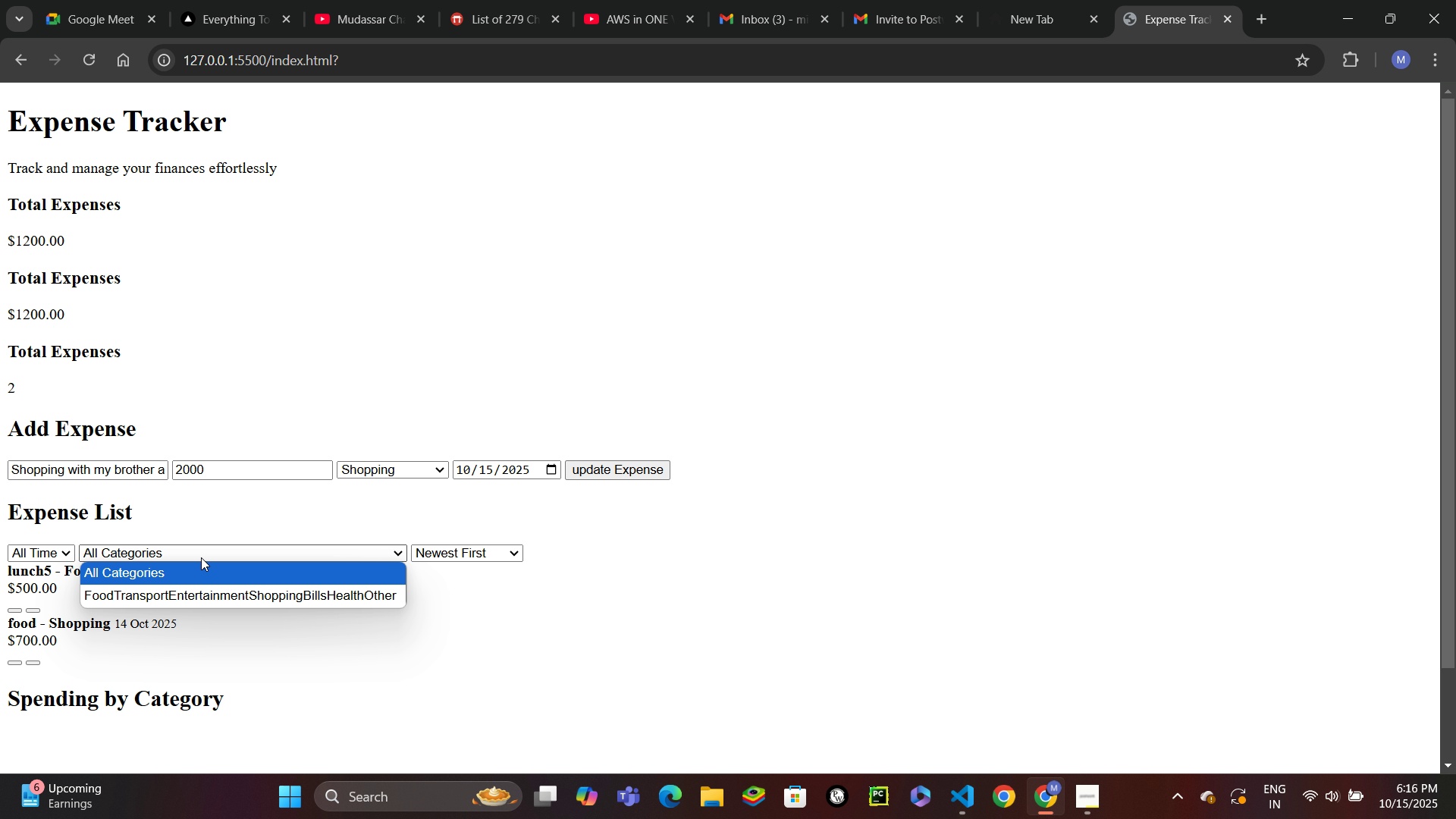 
wait(5.56)
 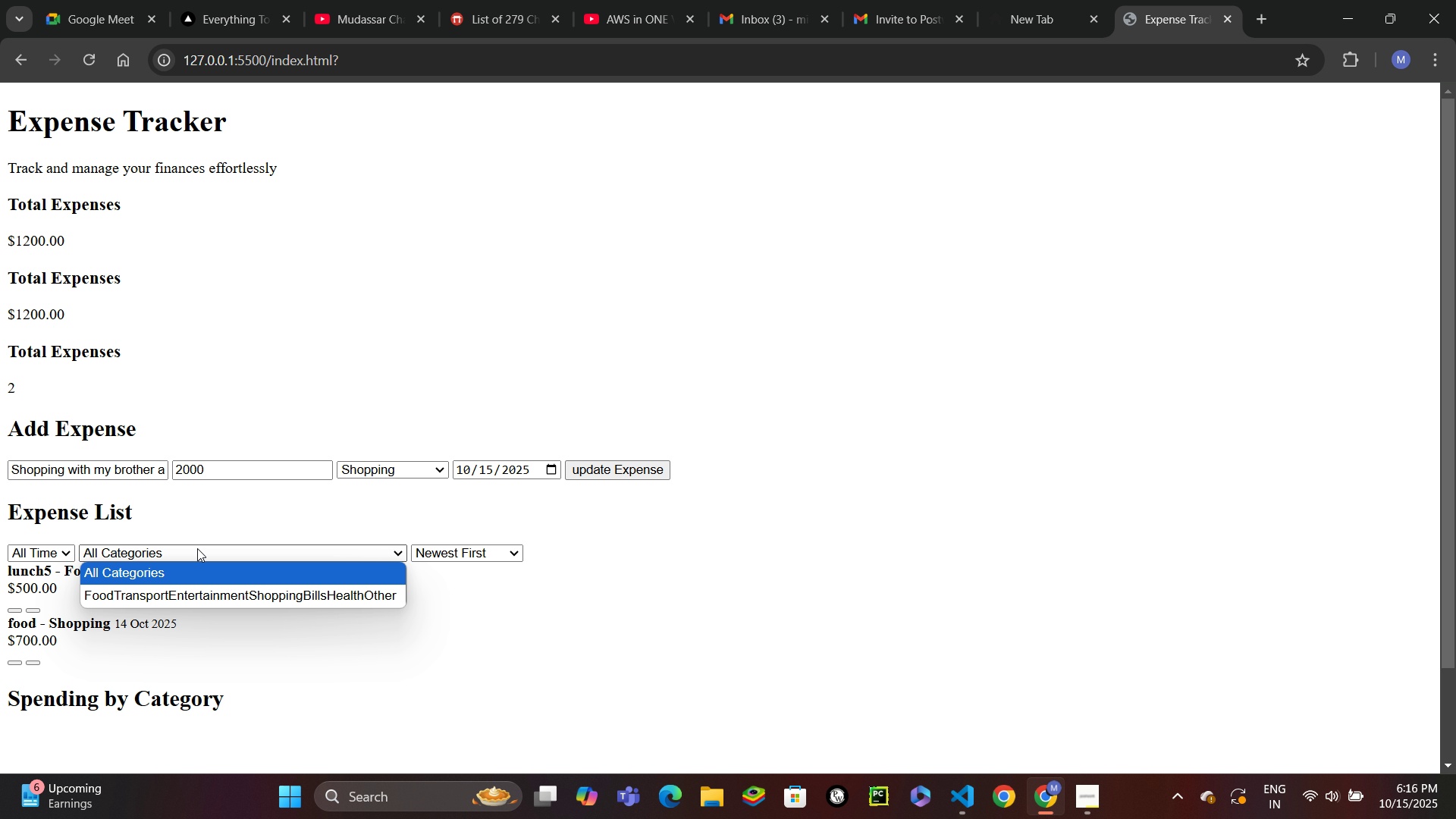 
left_click([201, 557])
 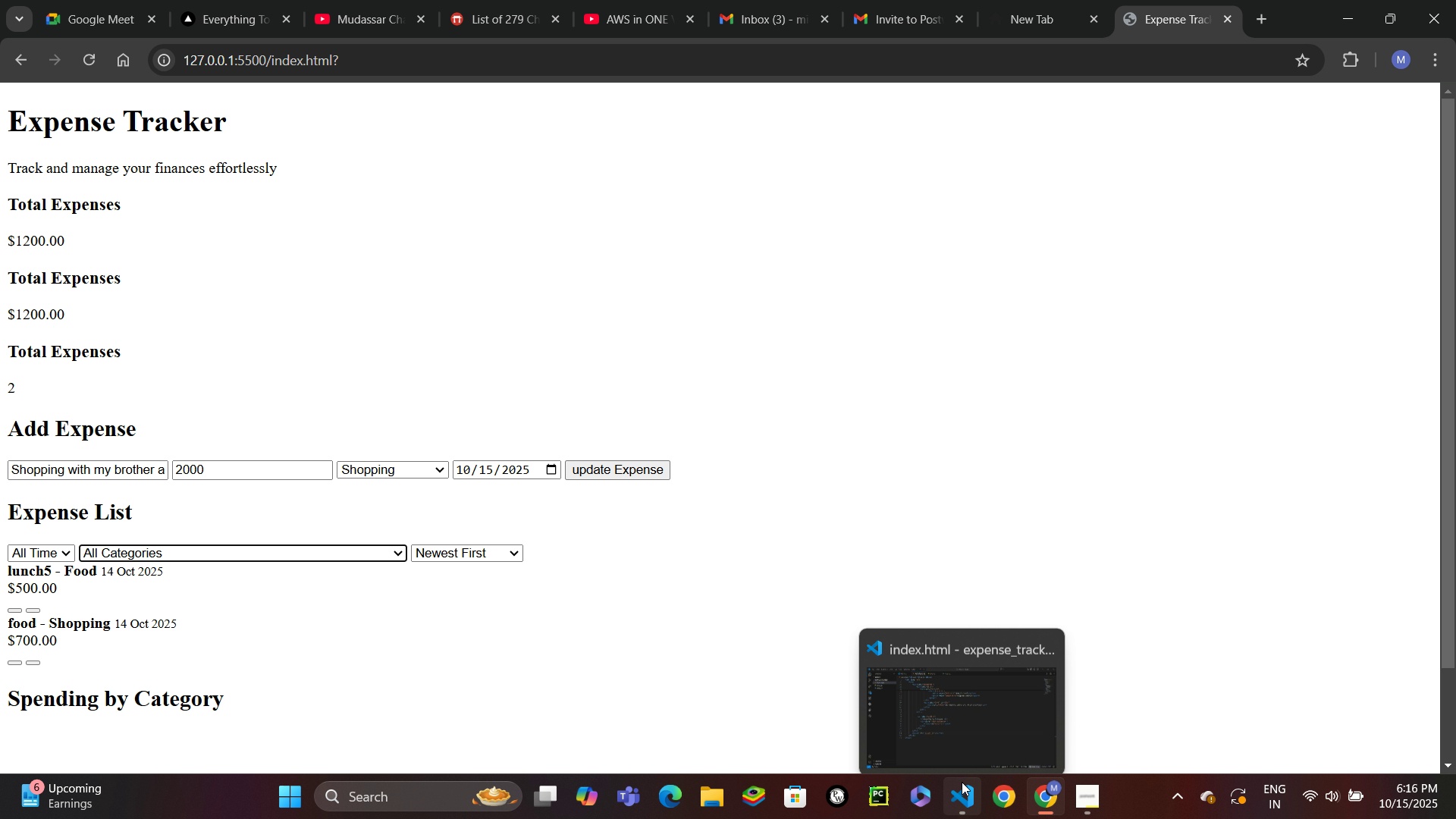 
left_click([962, 782])
 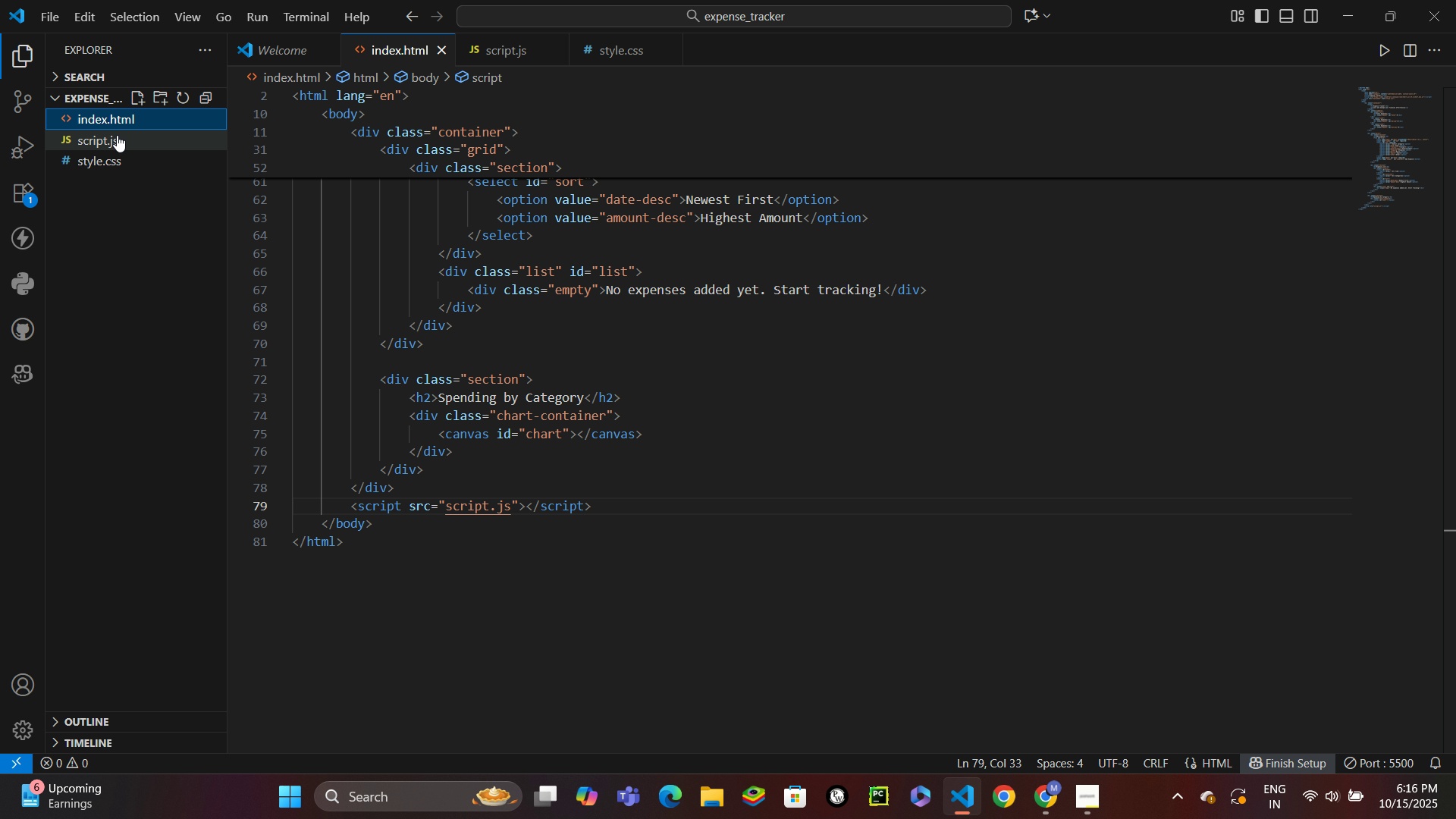 
left_click([117, 136])
 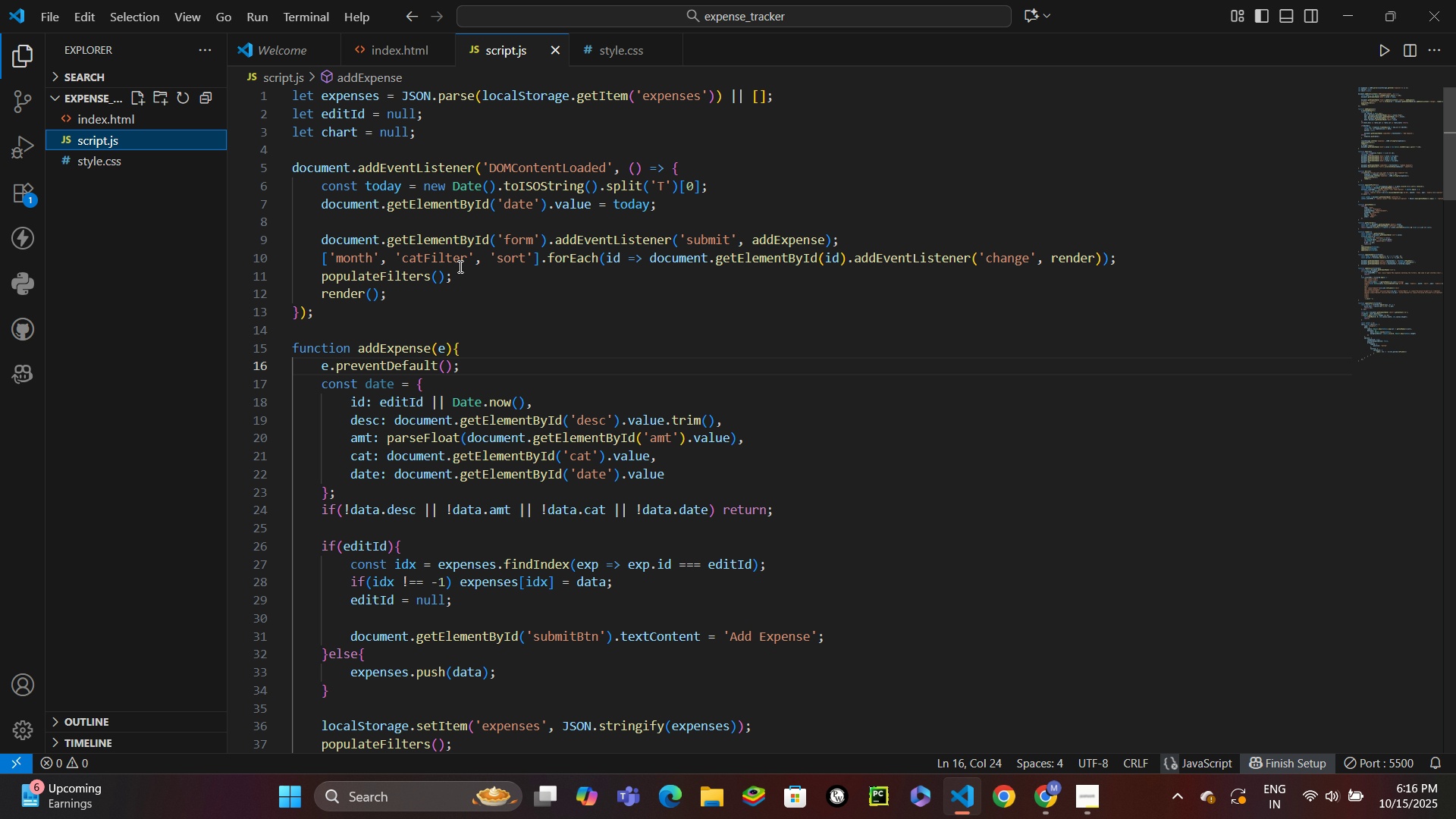 
scroll: coordinate [457, 263], scroll_direction: up, amount: 4.0
 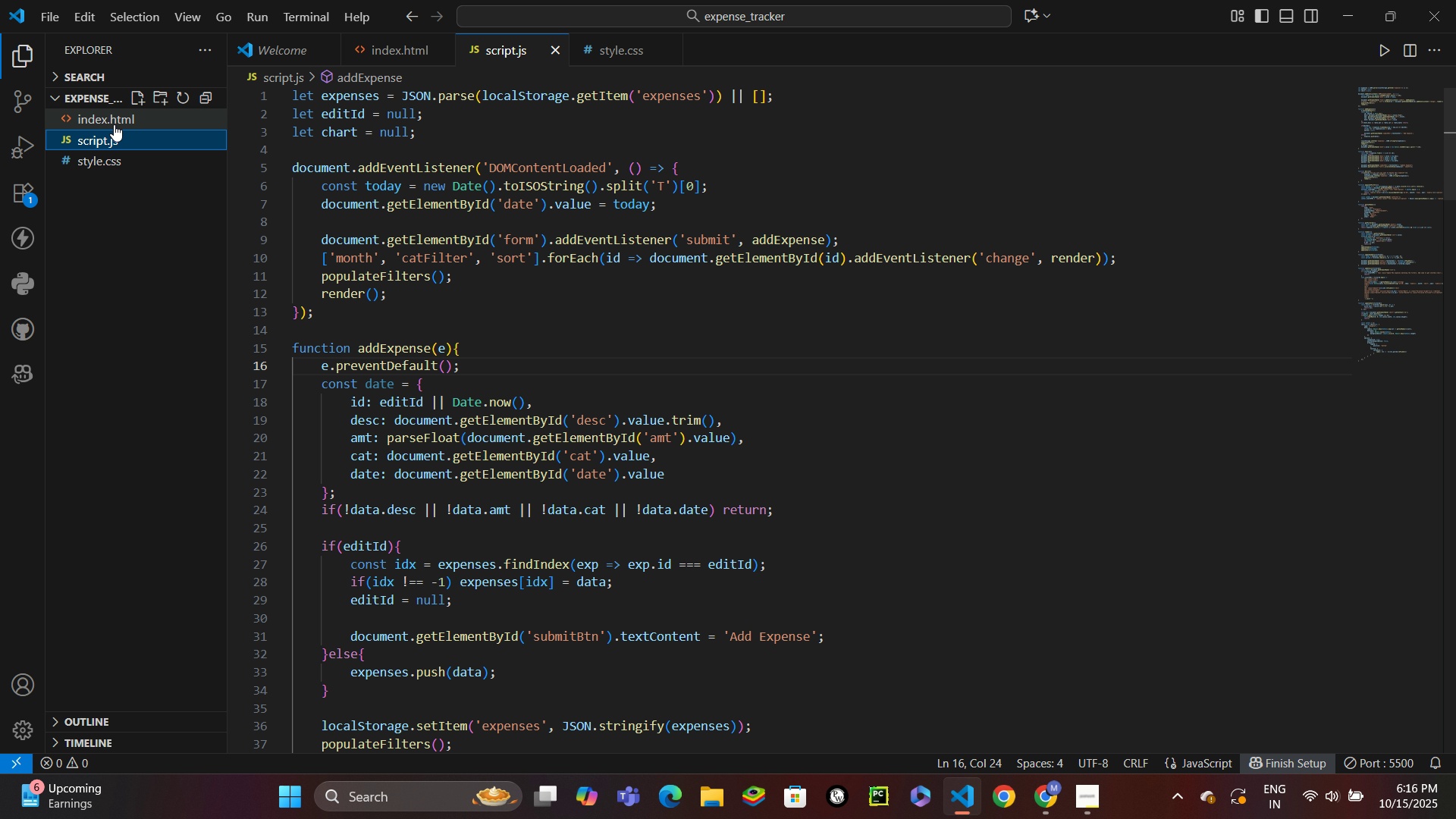 
left_click([114, 124])
 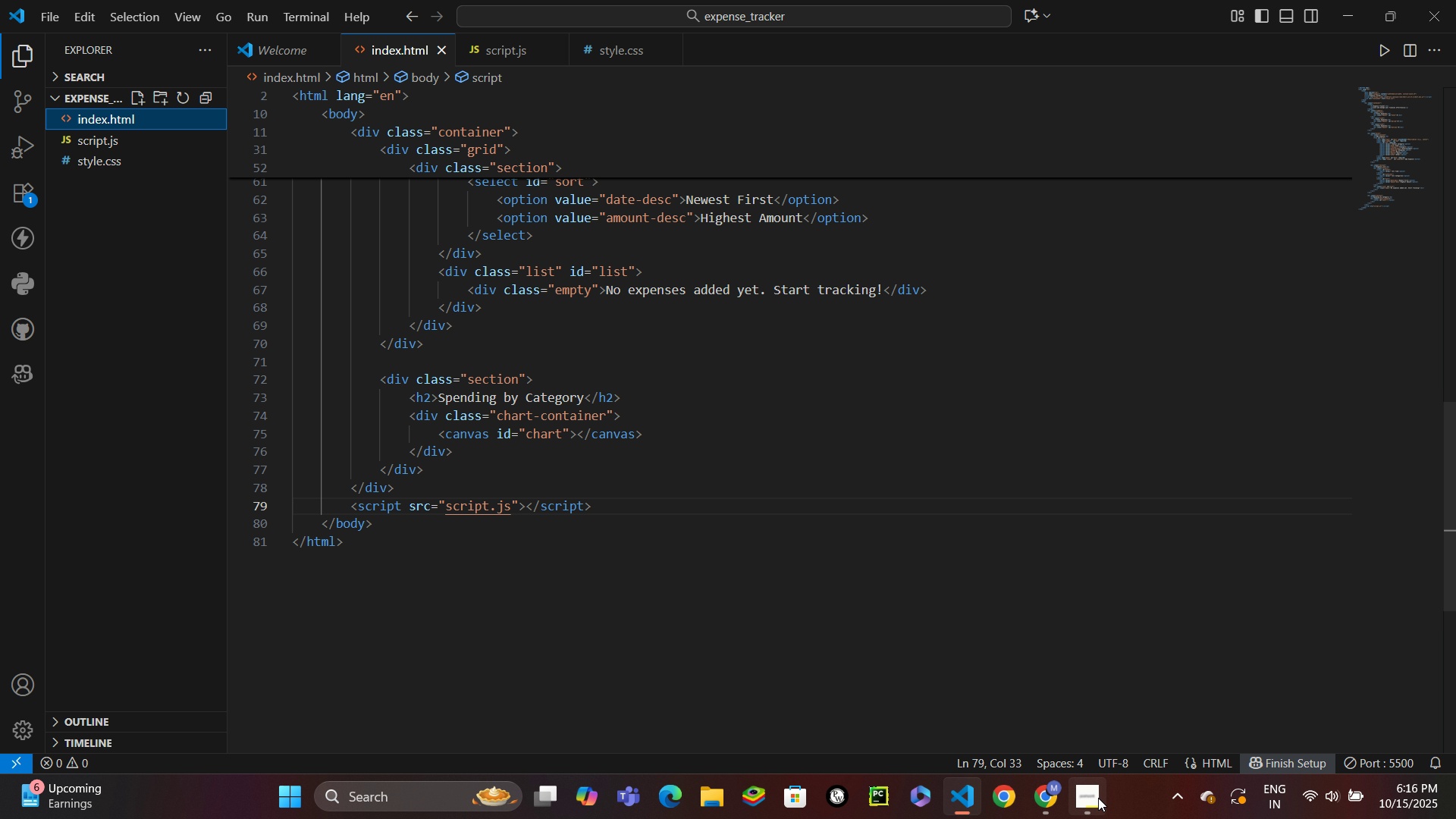 
left_click([1098, 798])
 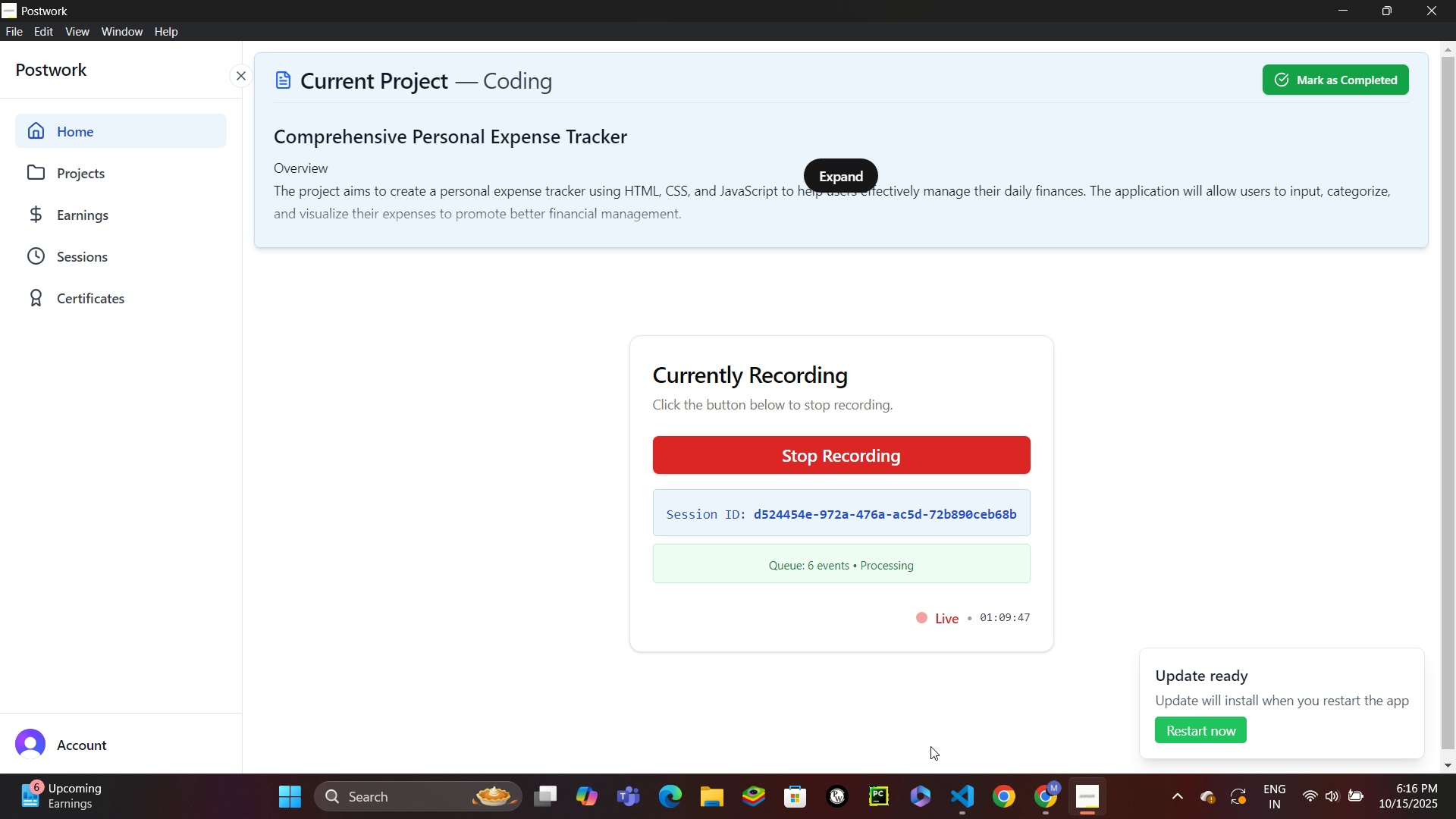 
left_click([954, 795])
 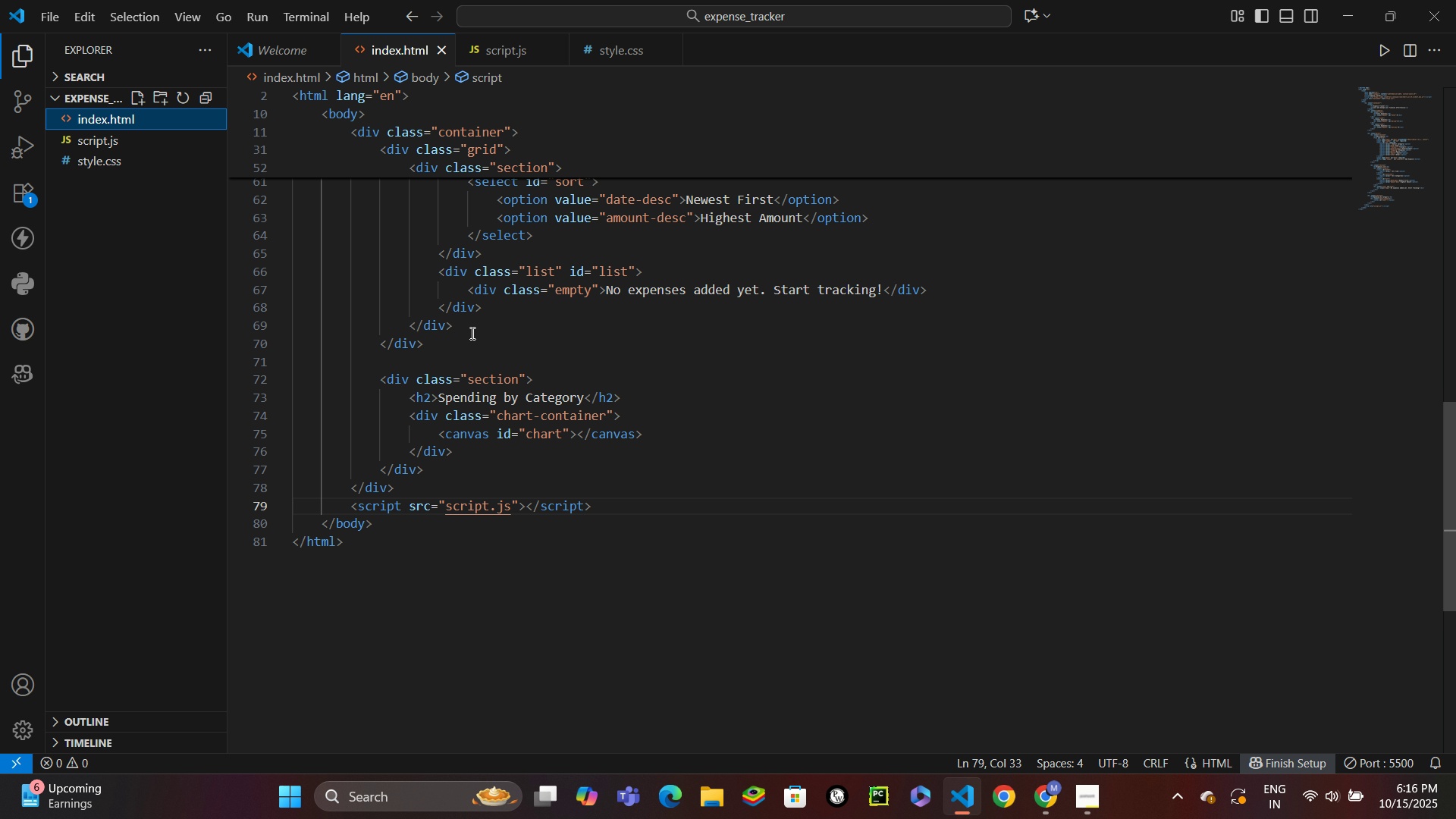 
scroll: coordinate [521, 350], scroll_direction: up, amount: 13.0
 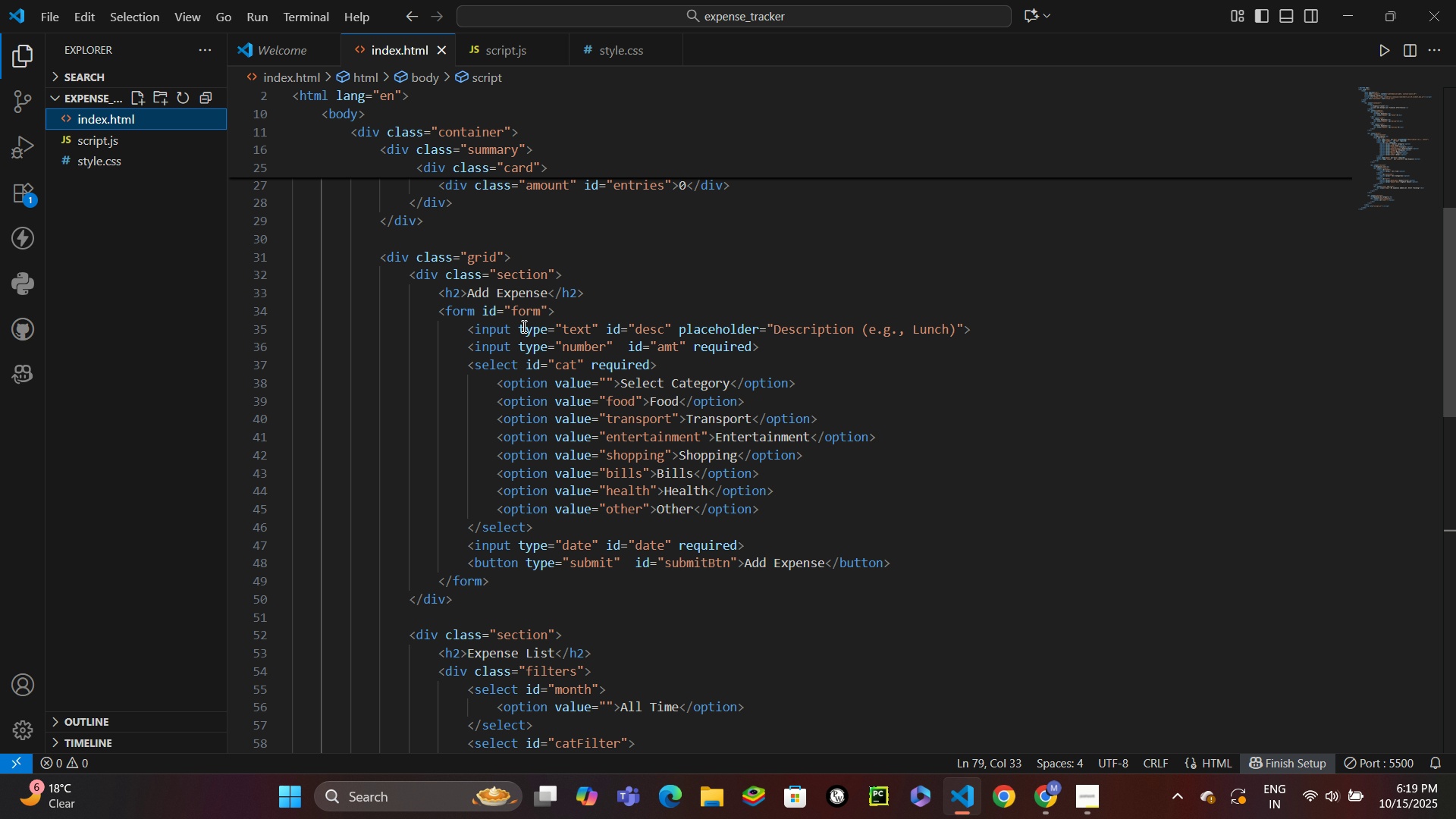 
wait(175.01)
 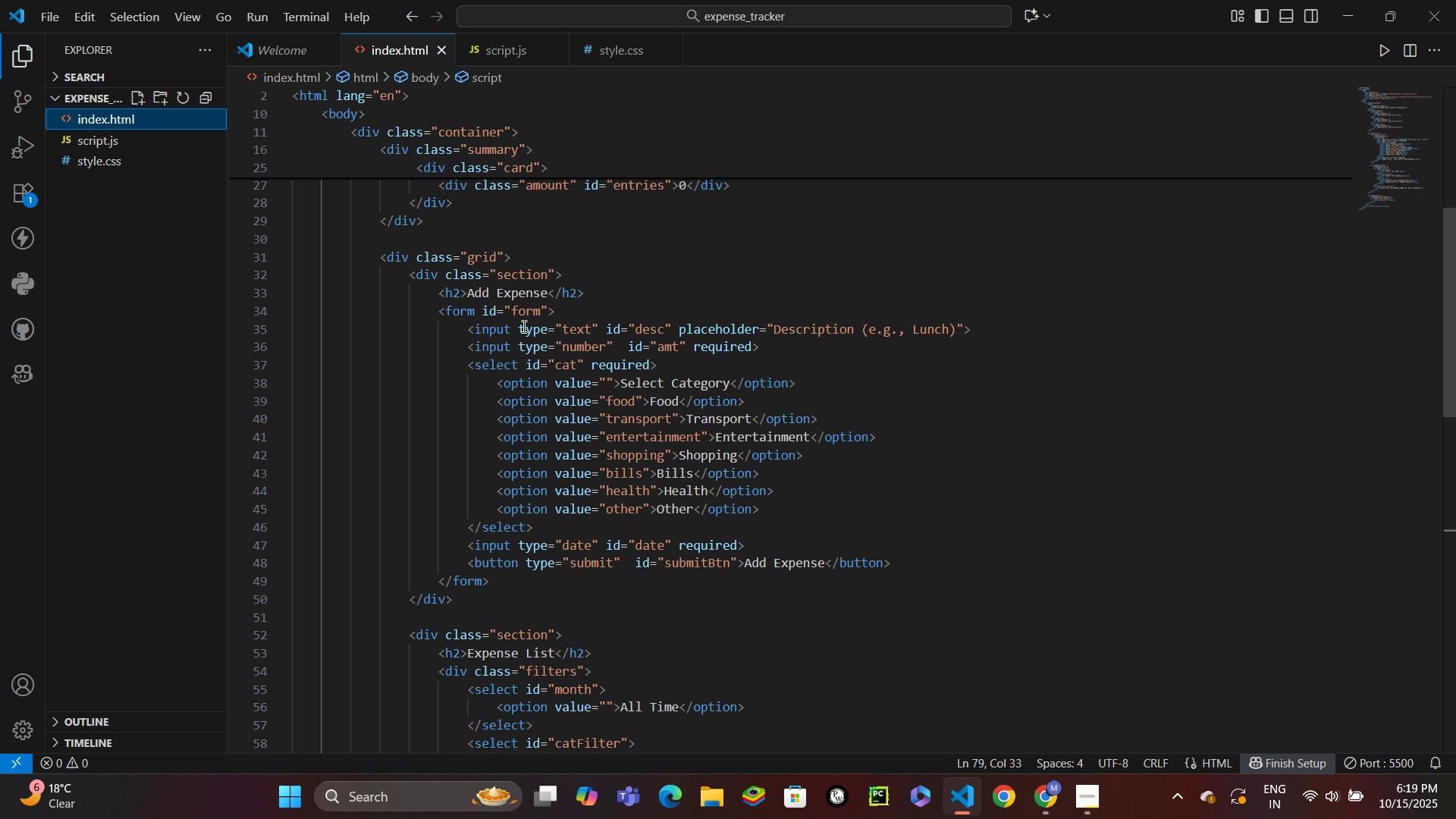 
scroll: coordinate [825, 466], scroll_direction: up, amount: 13.0
 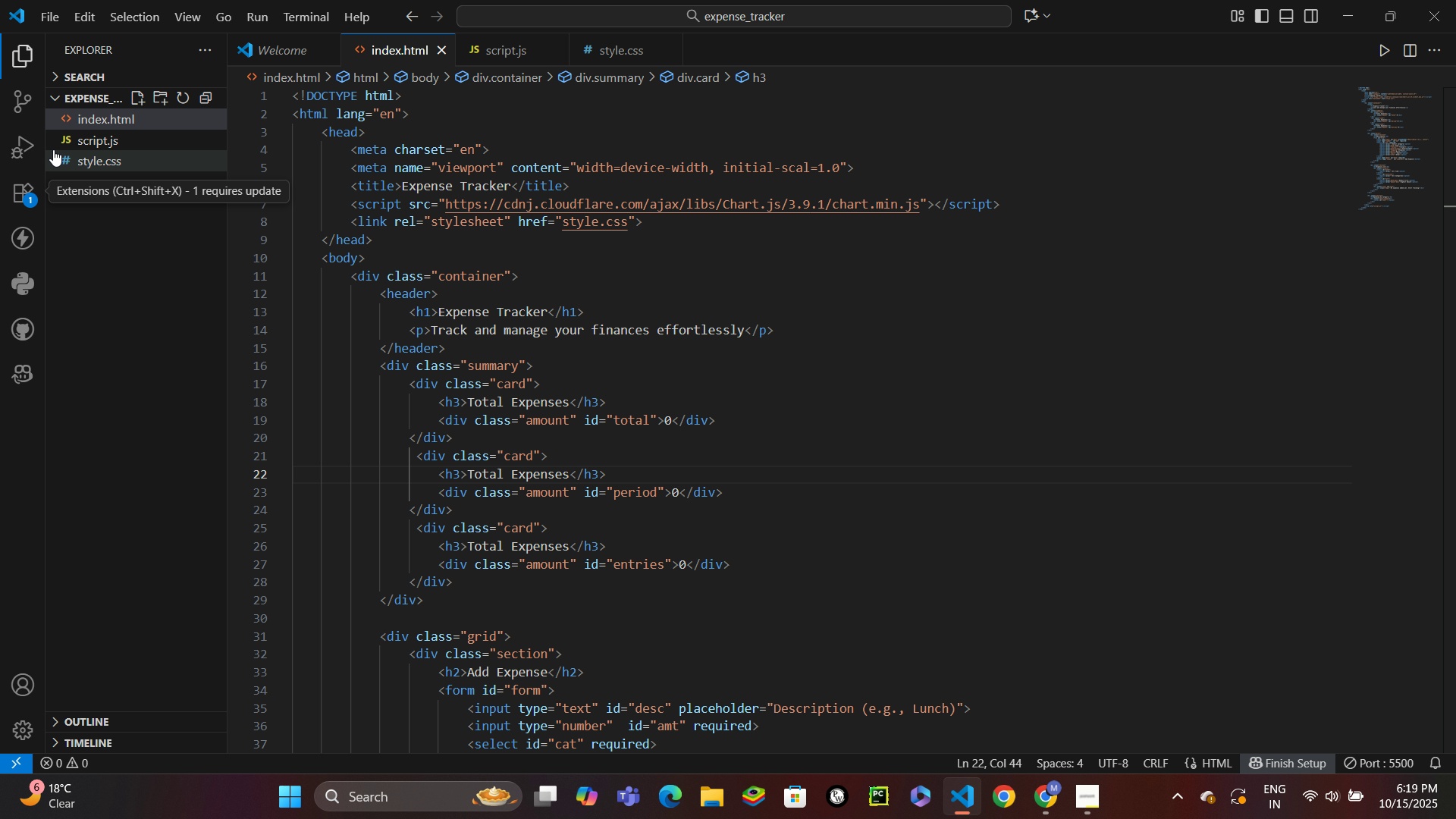 
left_click([71, 141])
 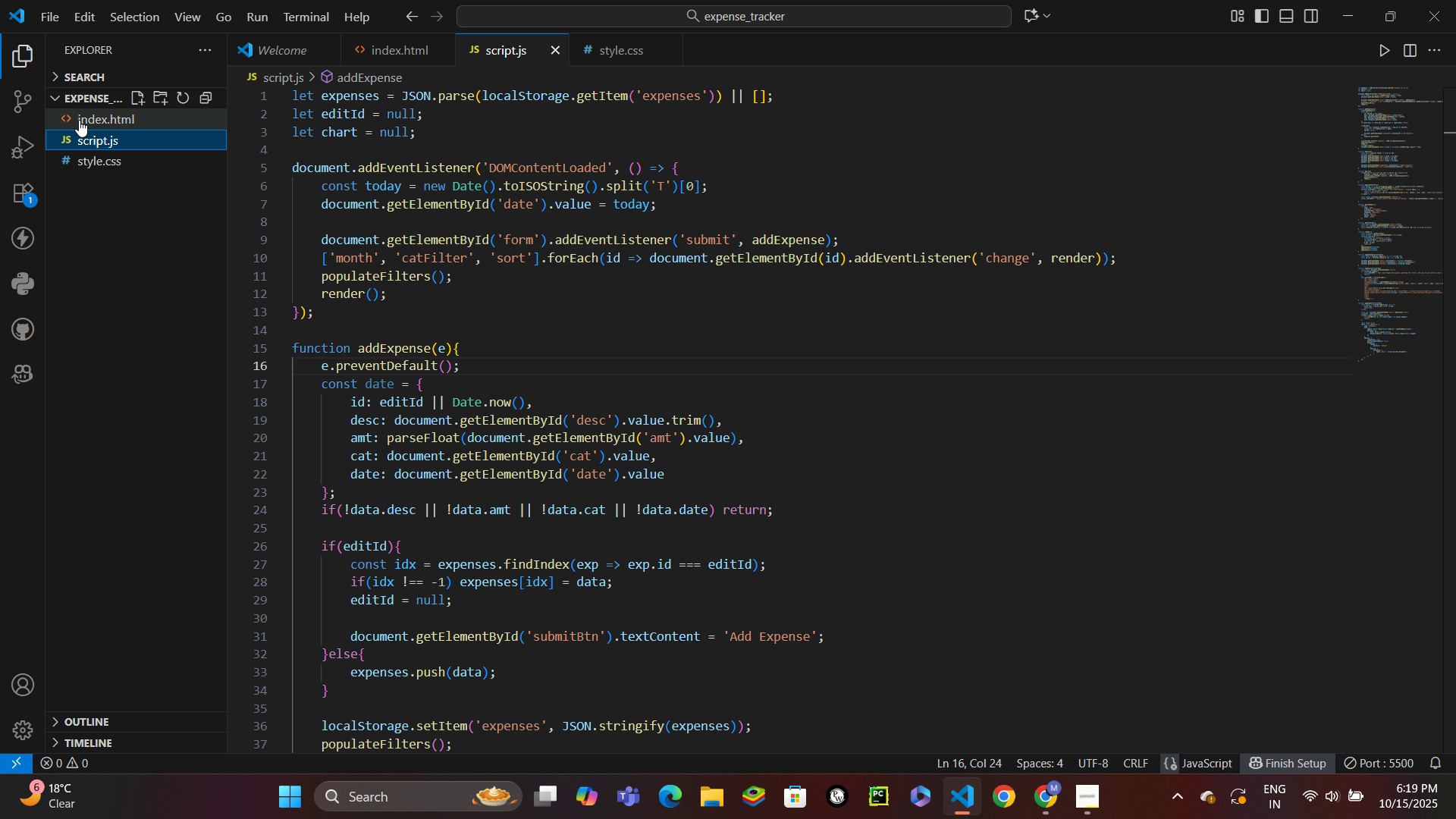 
double_click([77, 121])
 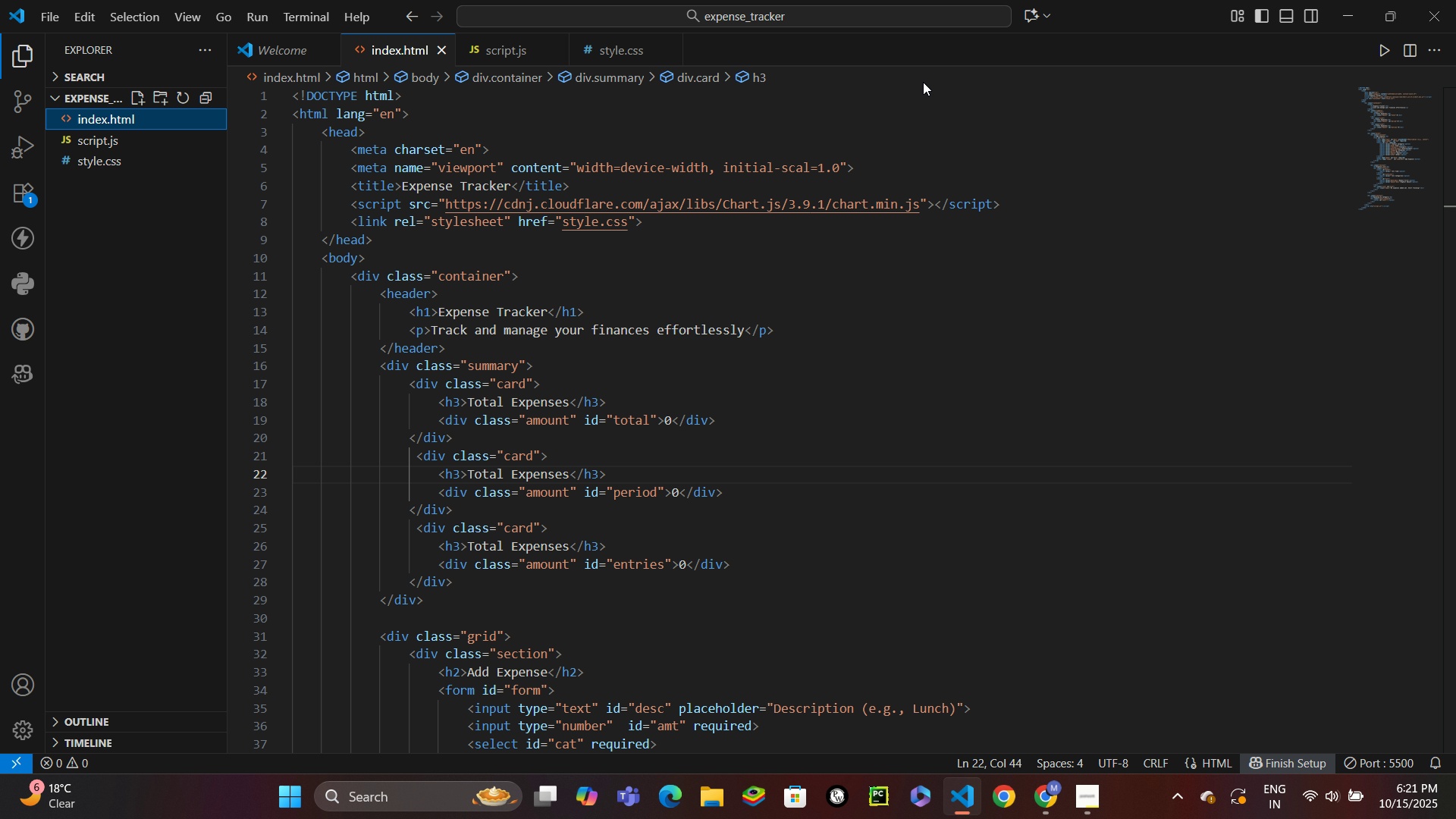 
wait(142.62)
 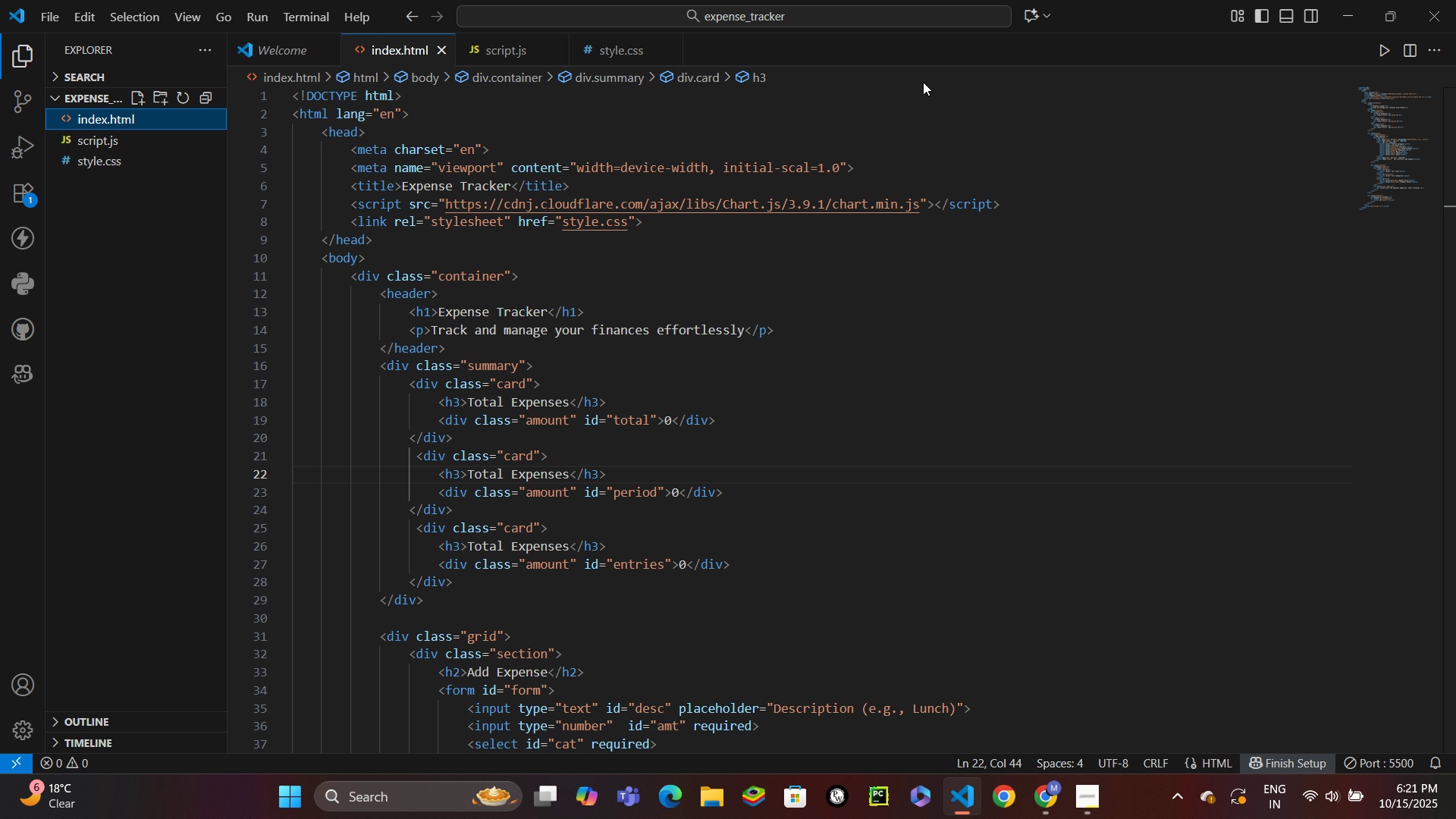 
left_click([1233, 466])